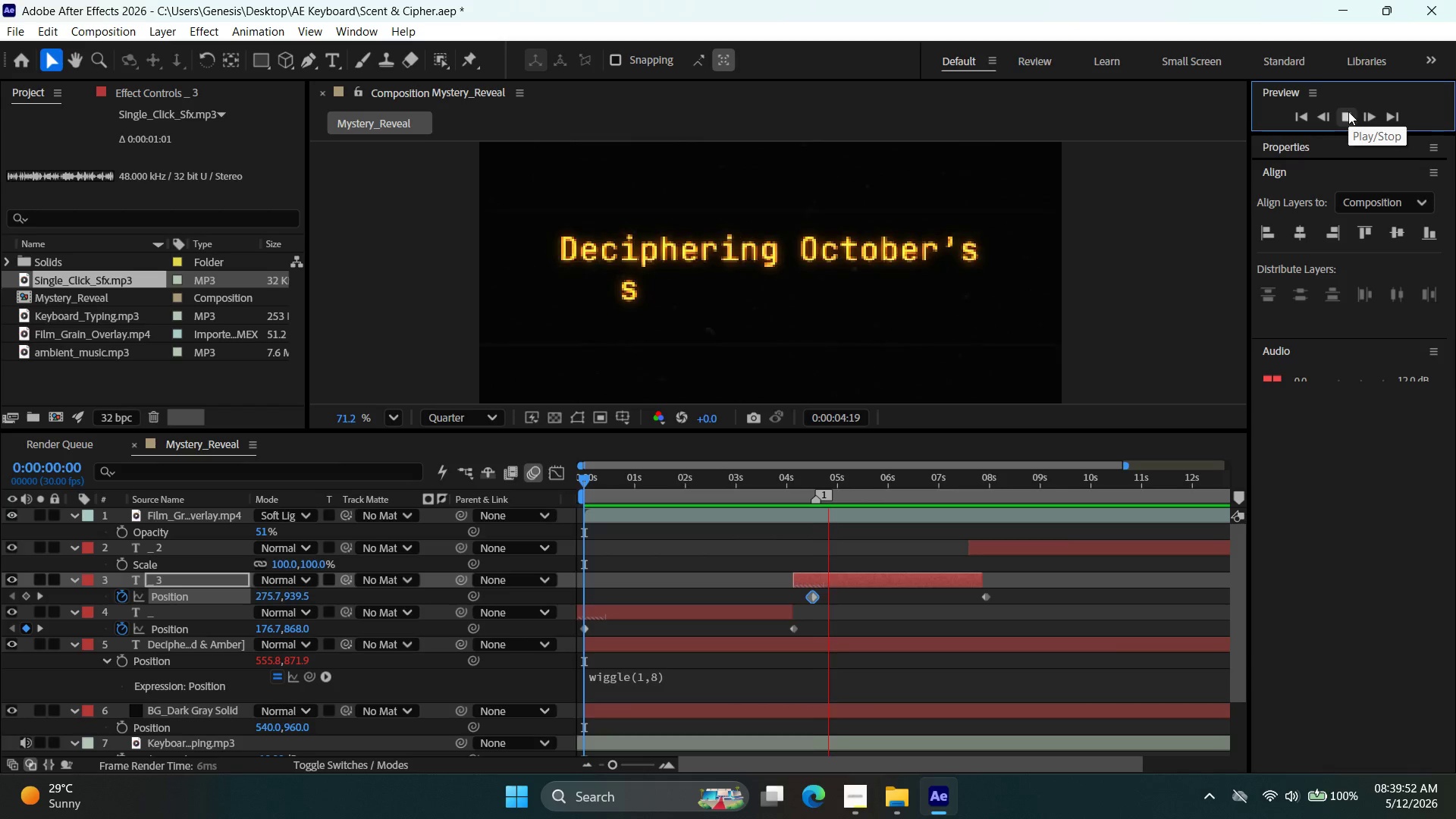 
wait(10.27)
 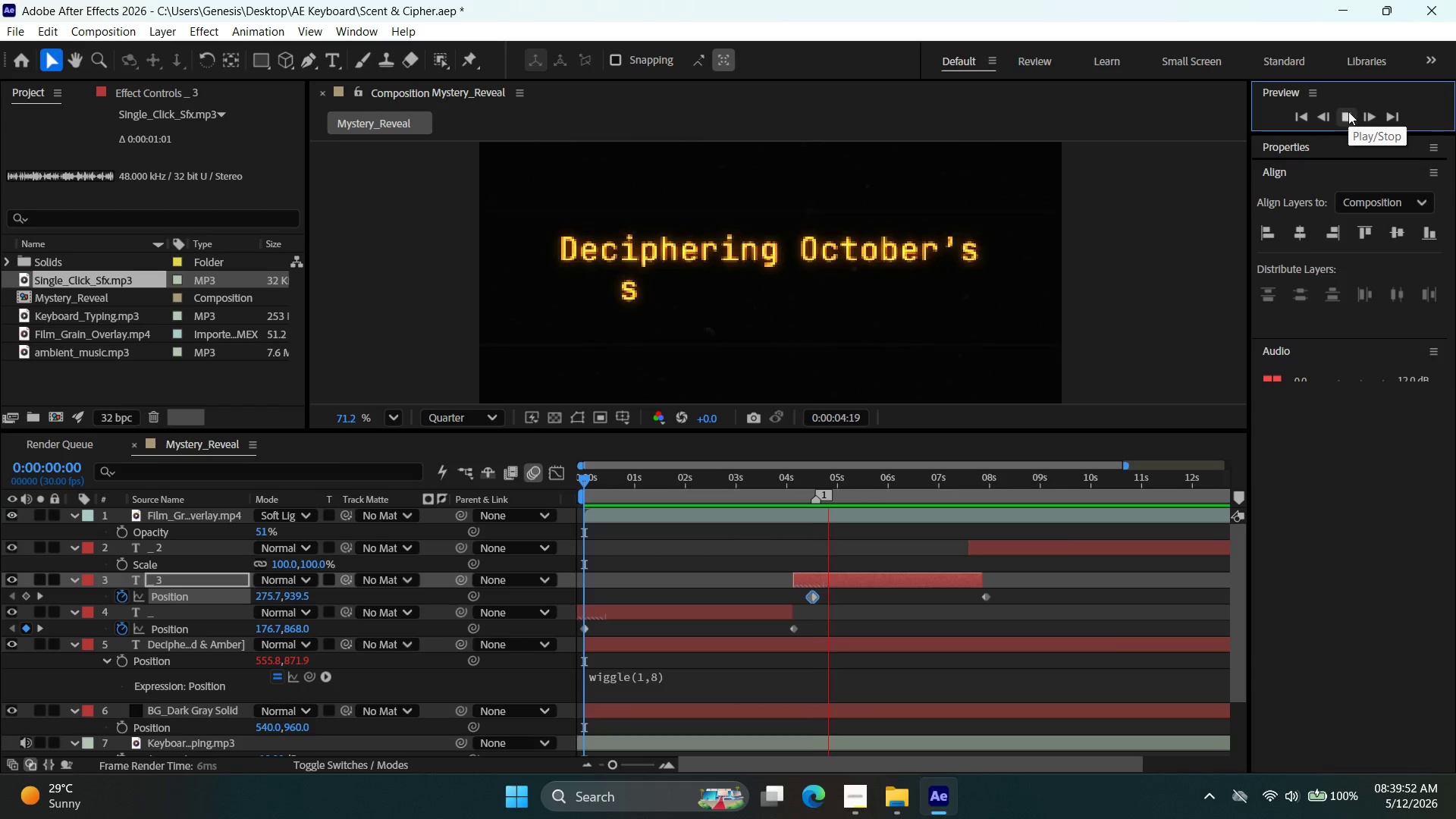 
left_click([1012, 544])
 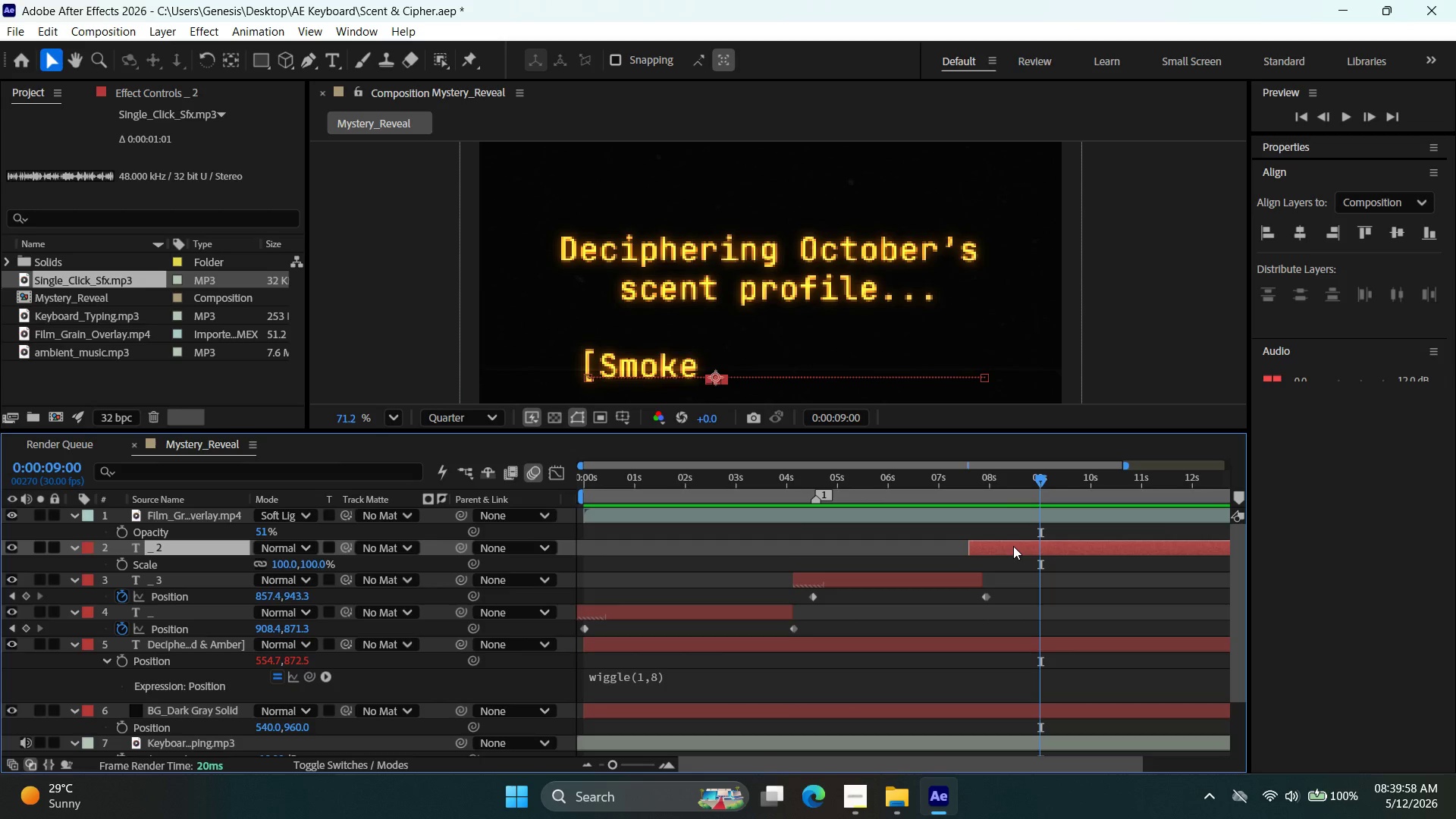 
left_click_drag(start_coordinate=[1012, 546], to_coordinate=[1015, 557])
 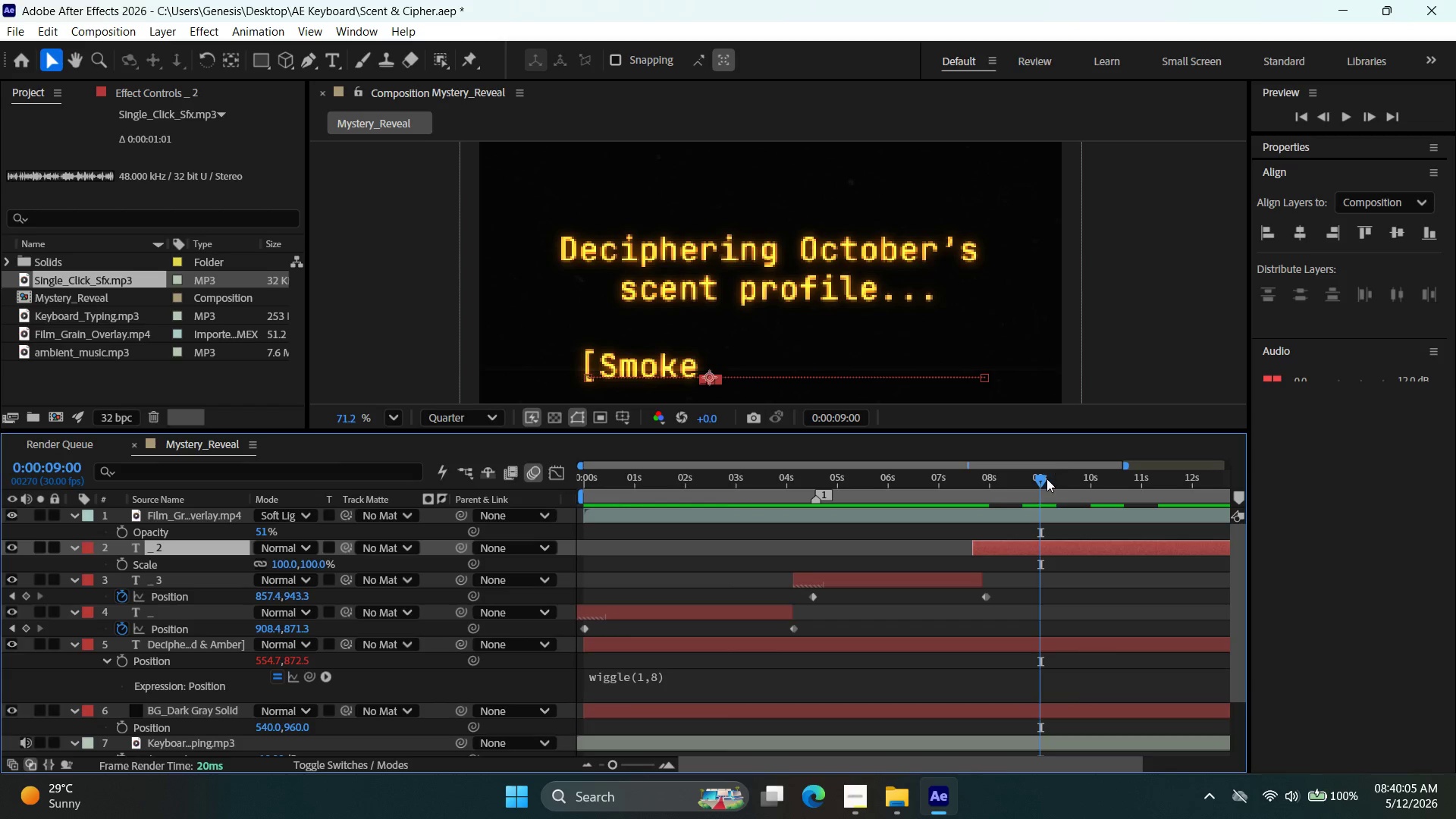 
left_click_drag(start_coordinate=[1037, 475], to_coordinate=[962, 485])
 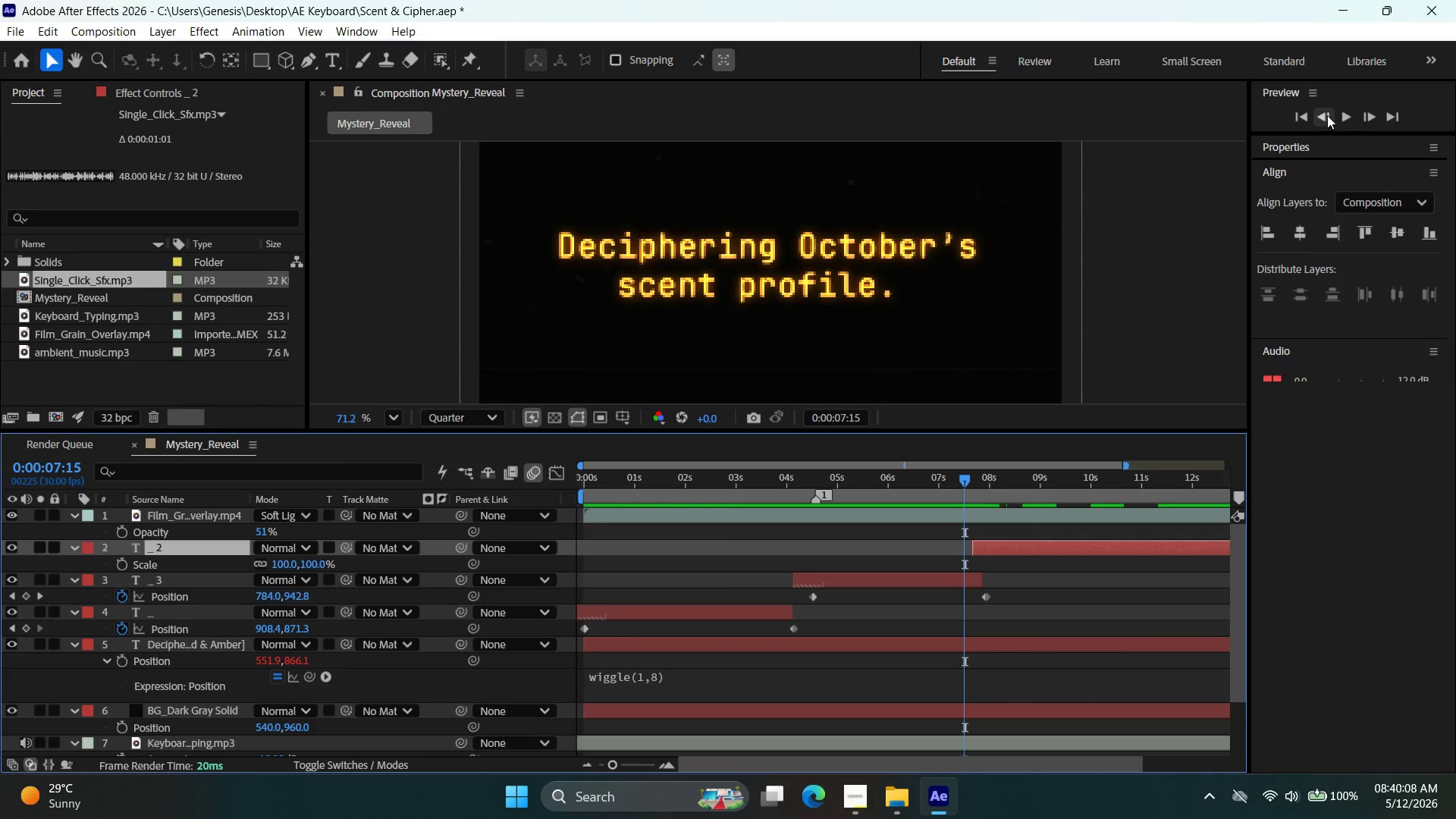 
left_click([1354, 115])
 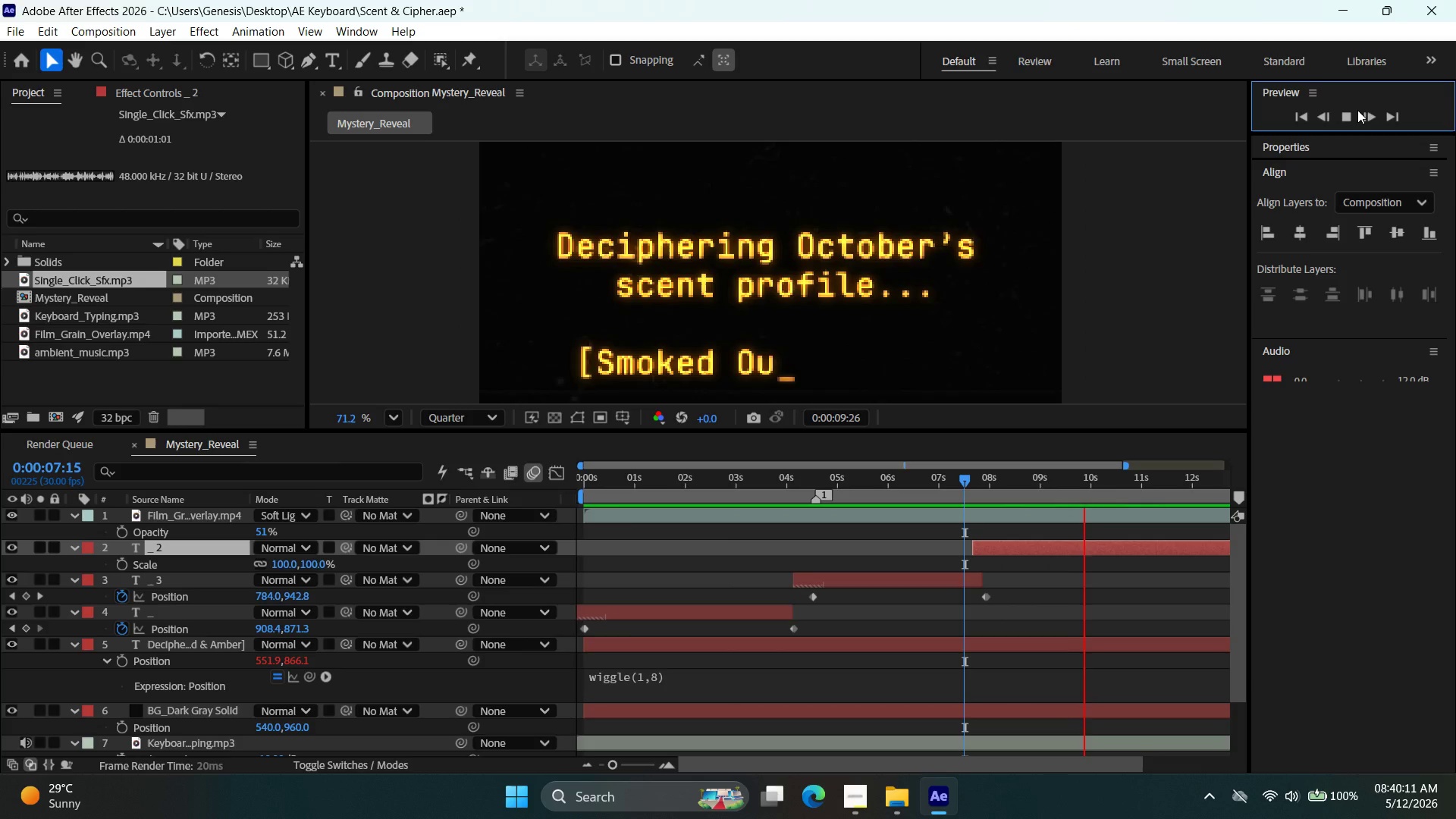 
left_click([1357, 110])
 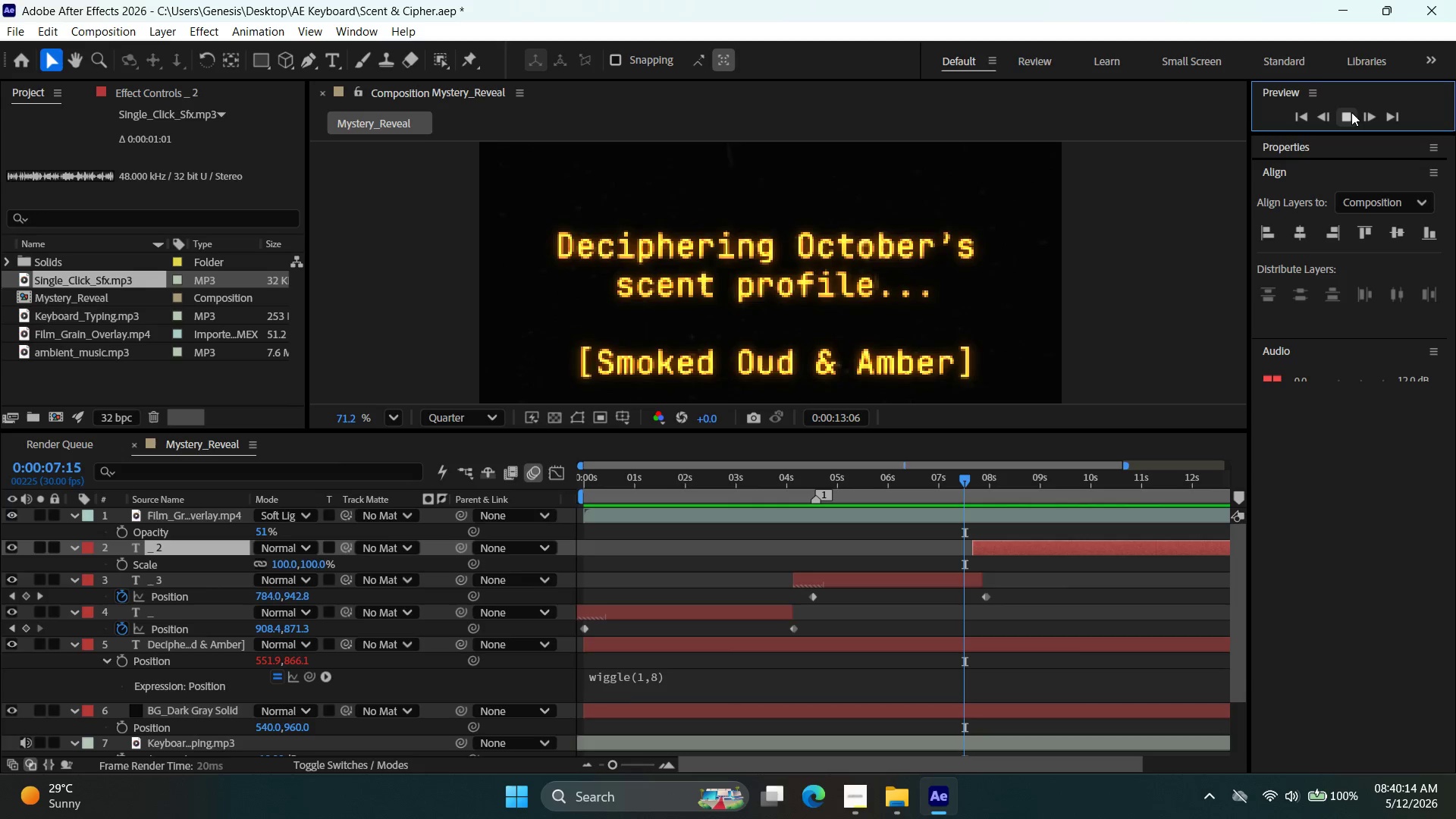 
left_click([1351, 112])
 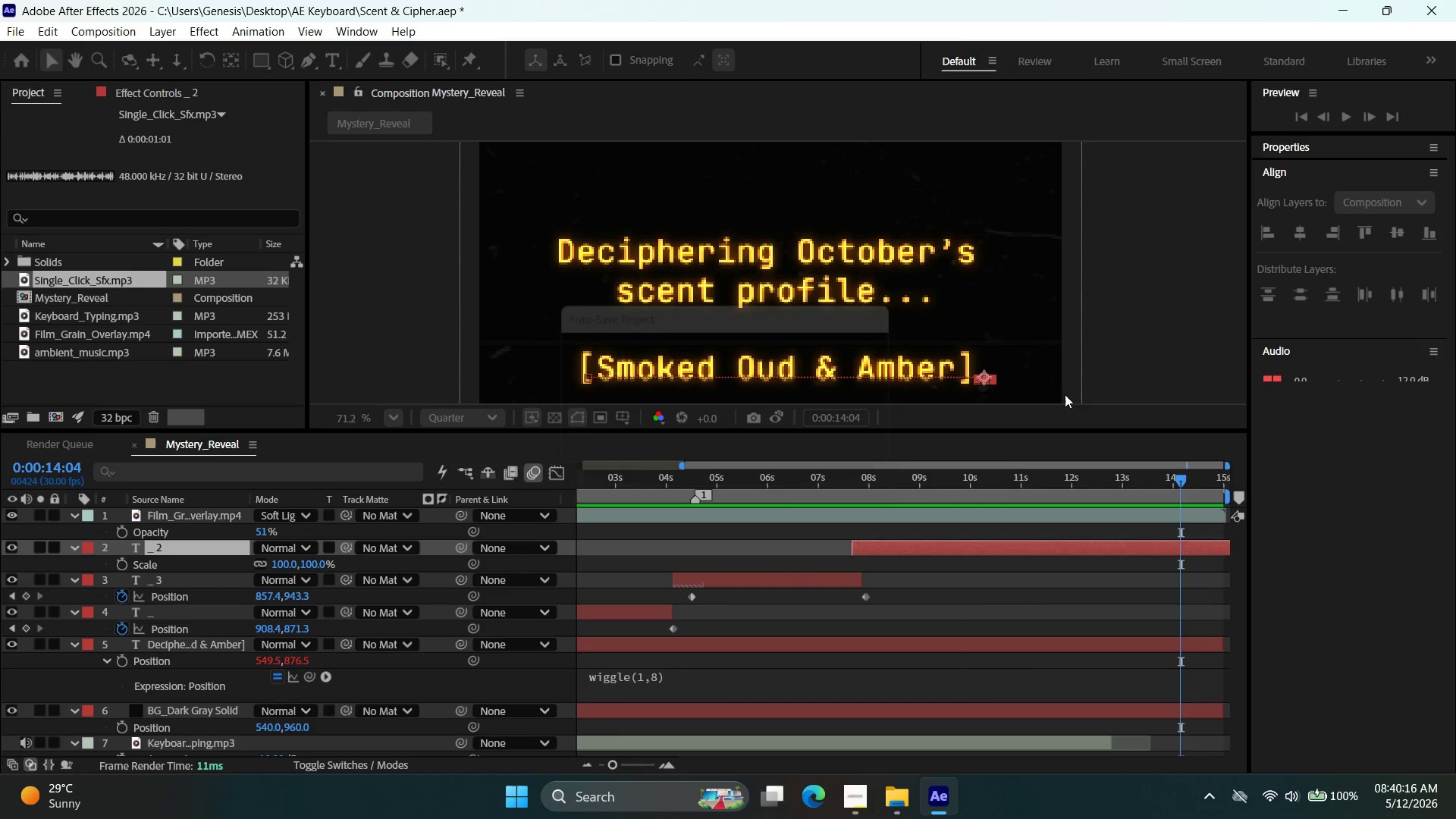 
key(Alt+AltLeft)
 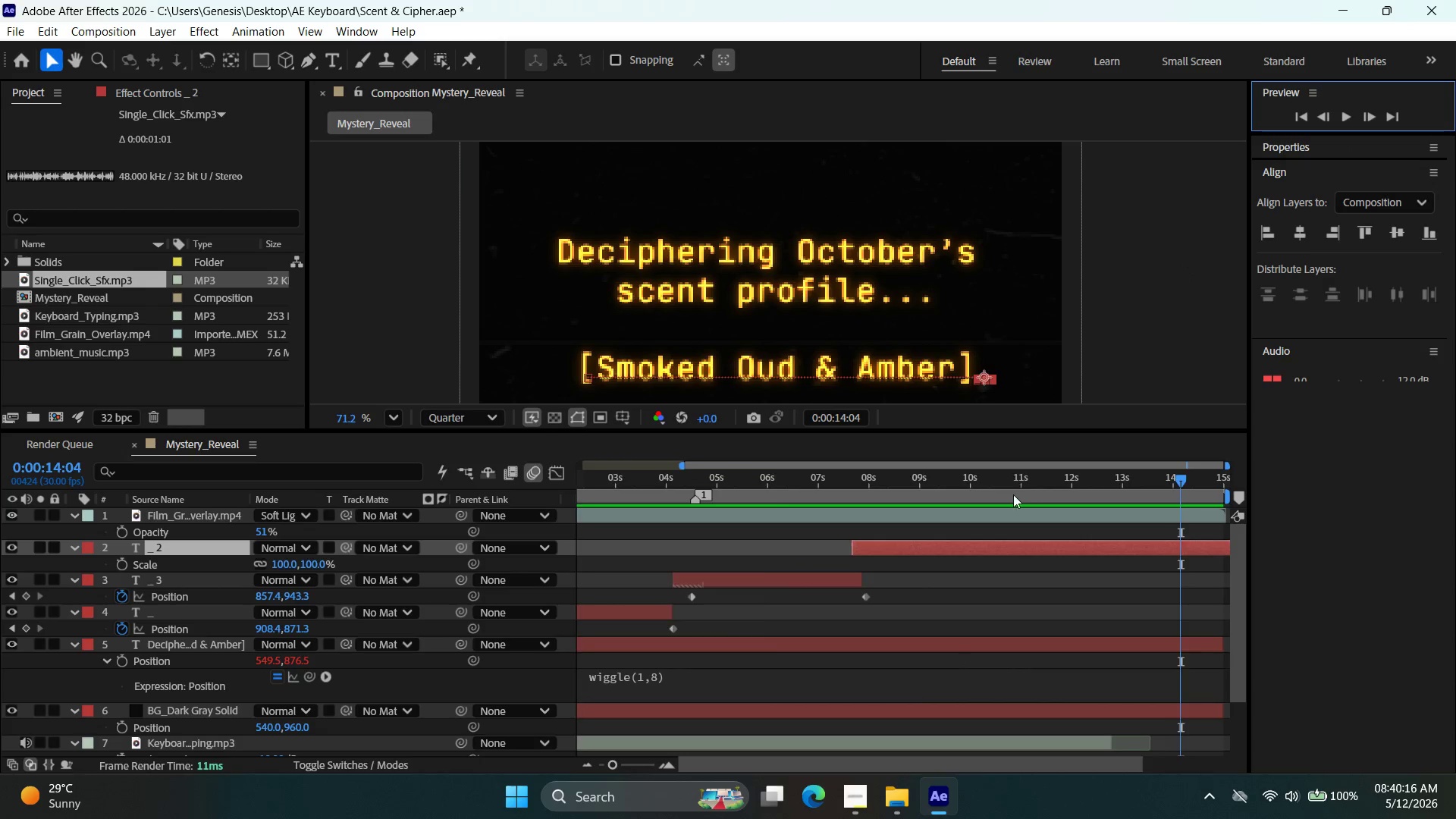 
key(Alt+AltLeft)
 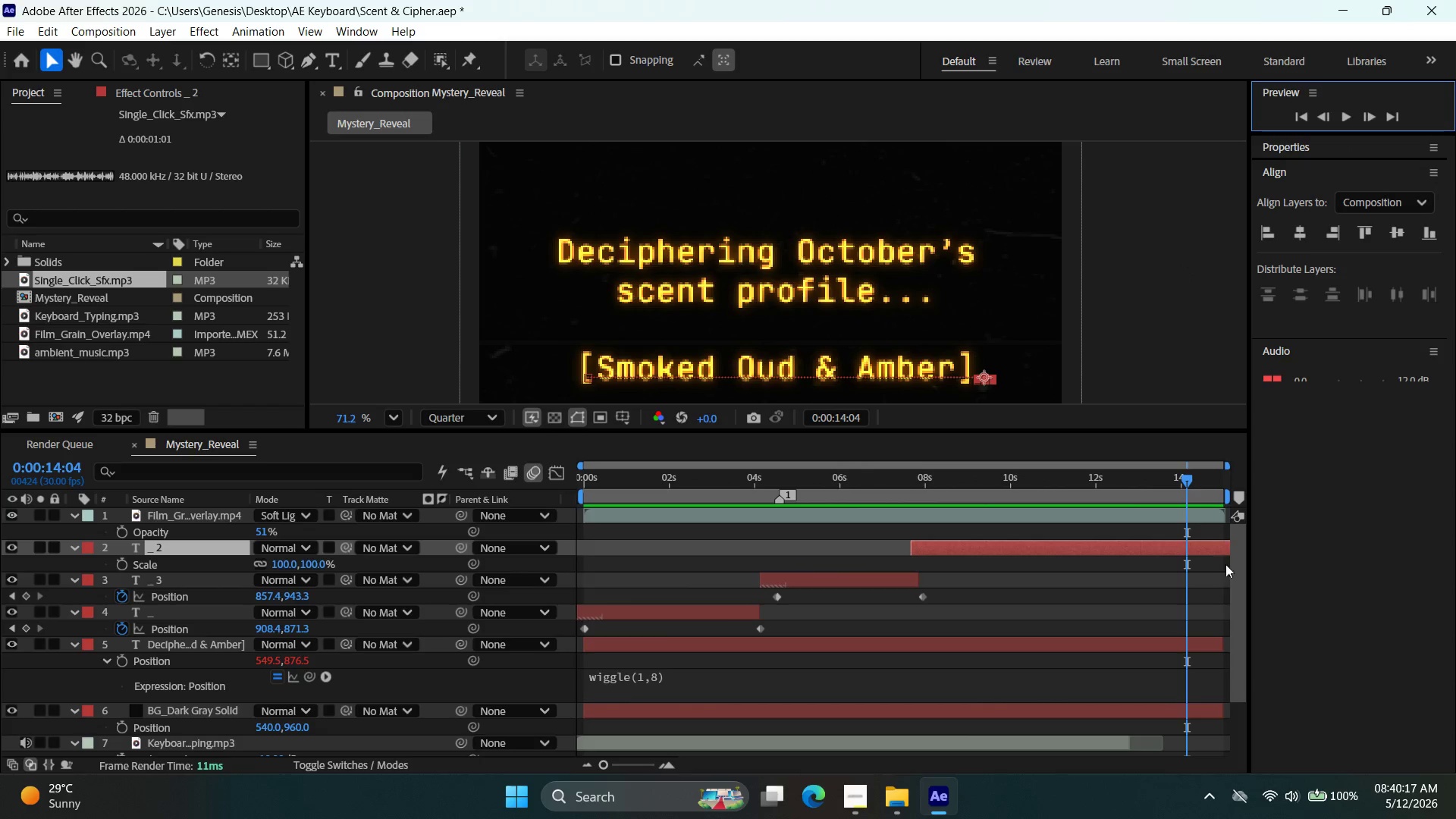 
scroll: coordinate [1014, 508], scroll_direction: down, amount: 6.0
 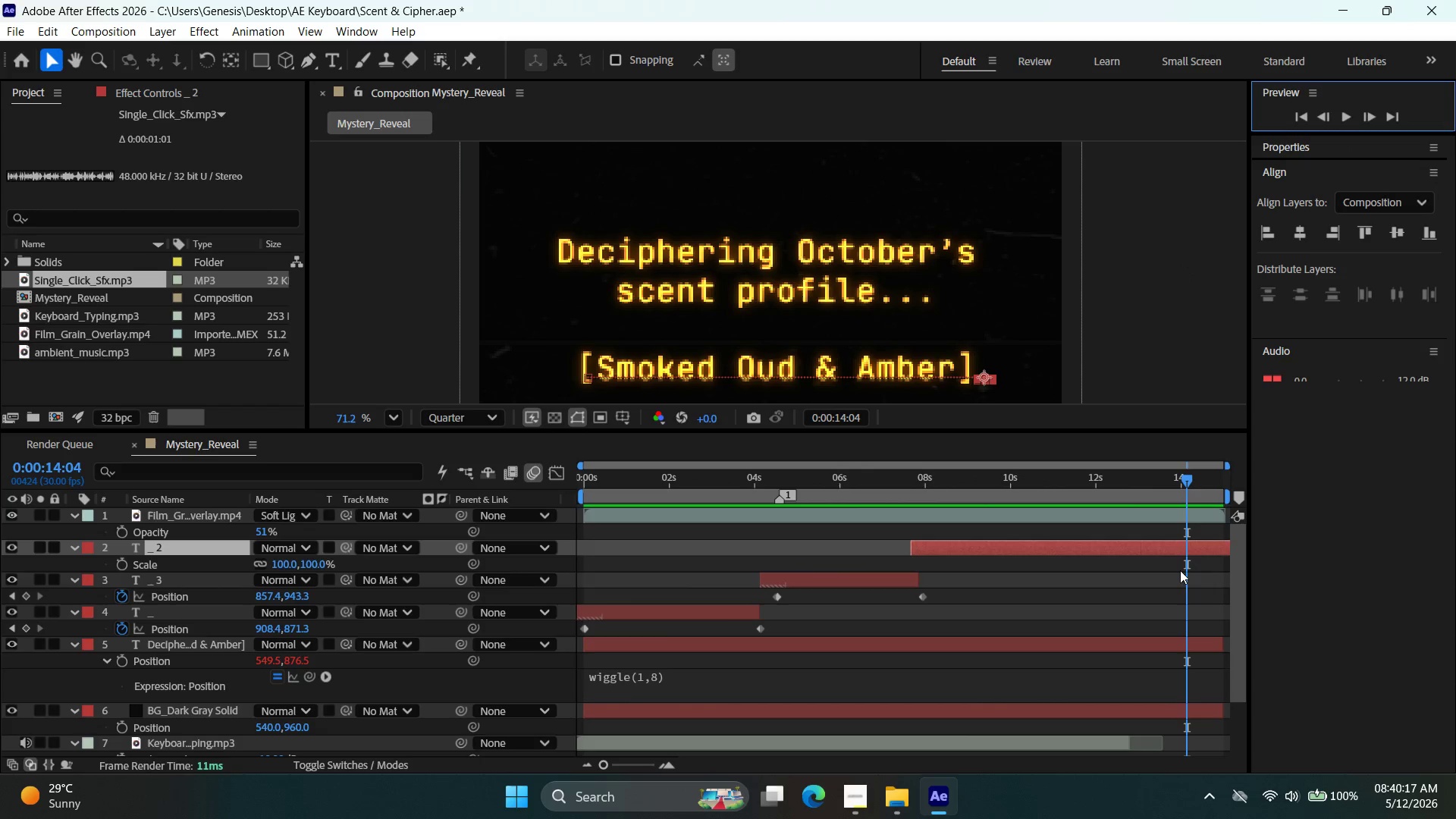 
left_click_drag(start_coordinate=[1239, 565], to_coordinate=[1242, 522])
 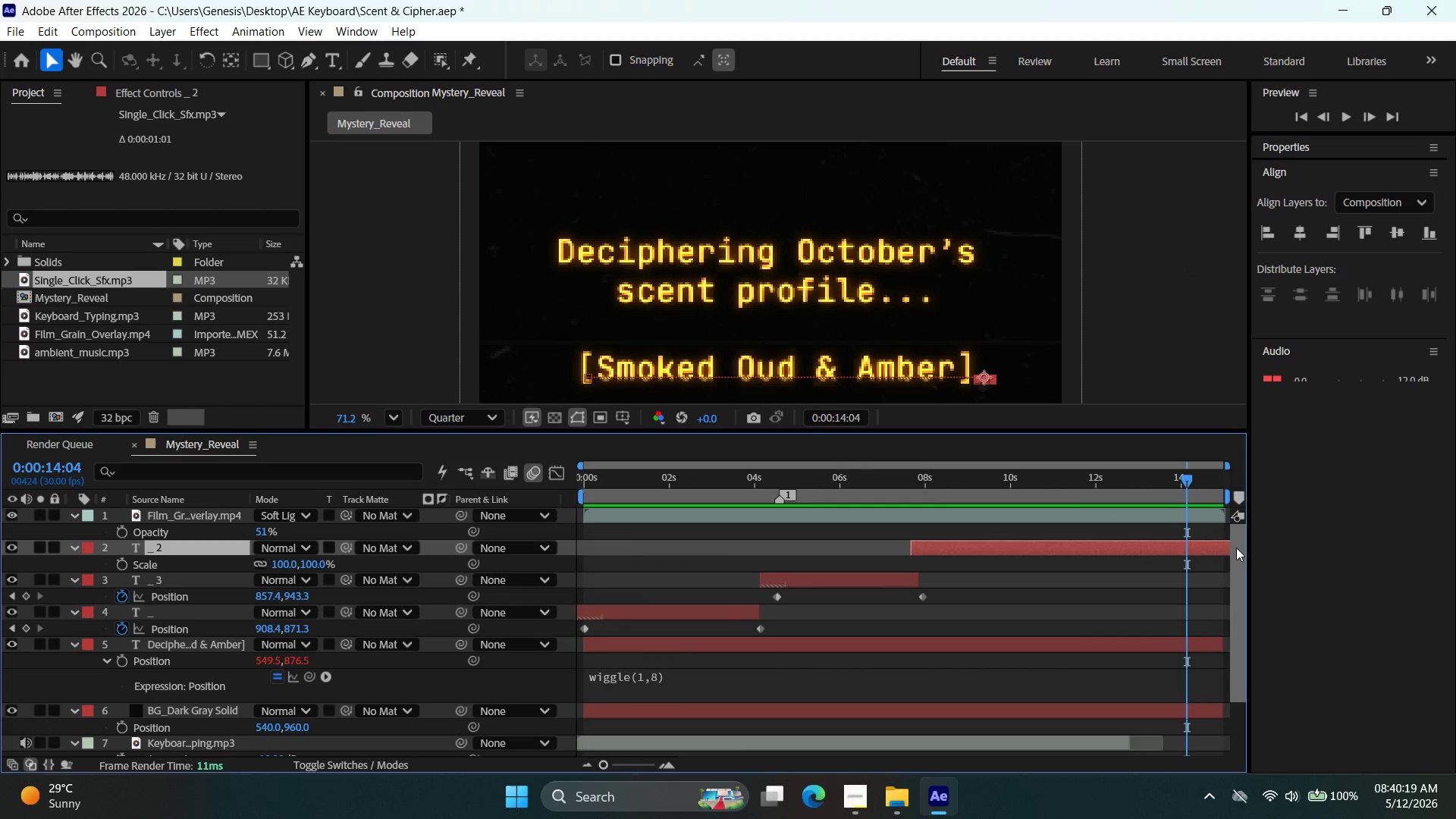 
left_click_drag(start_coordinate=[1241, 551], to_coordinate=[1241, 648])
 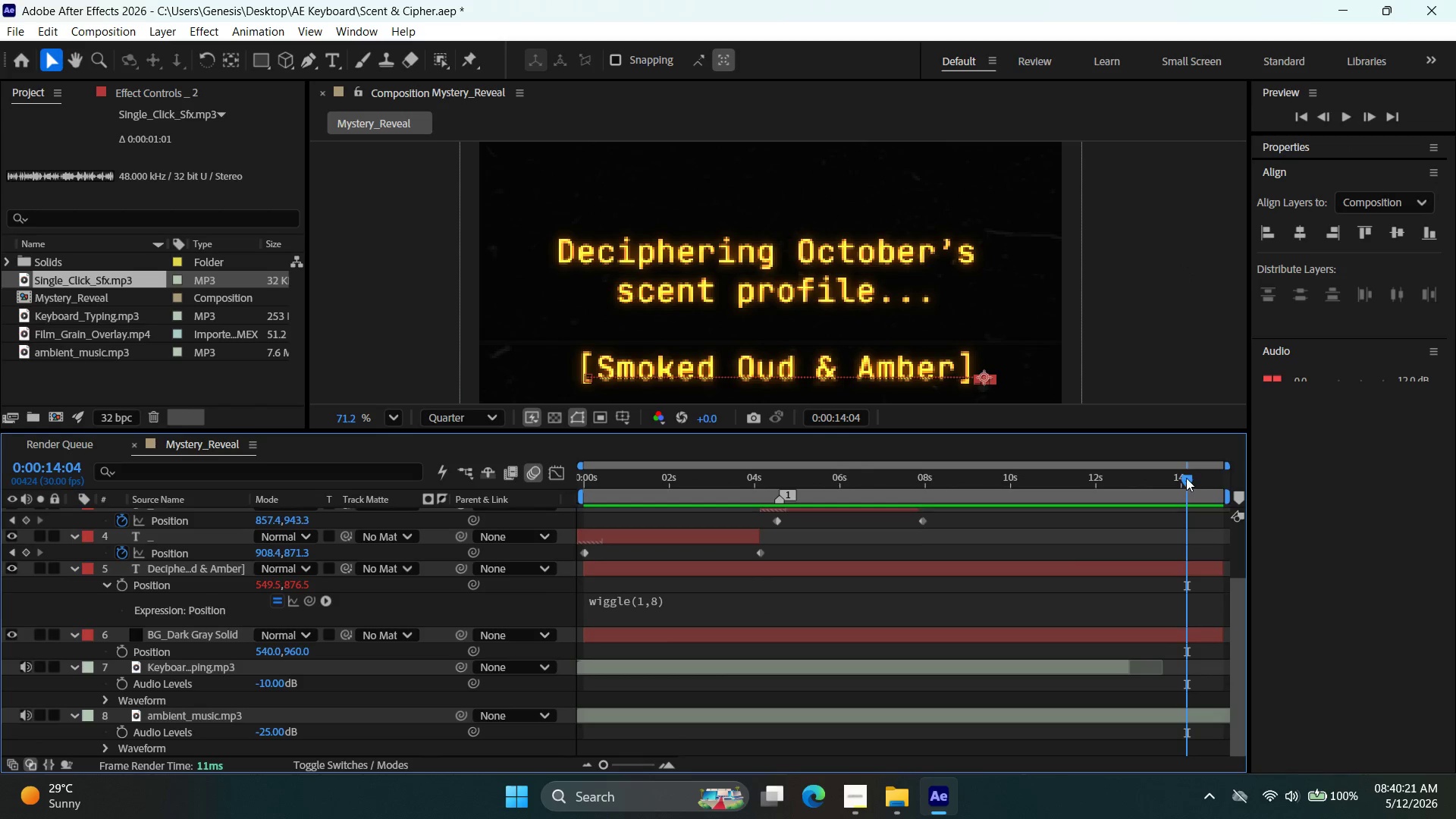 
left_click_drag(start_coordinate=[1185, 477], to_coordinate=[495, 497])